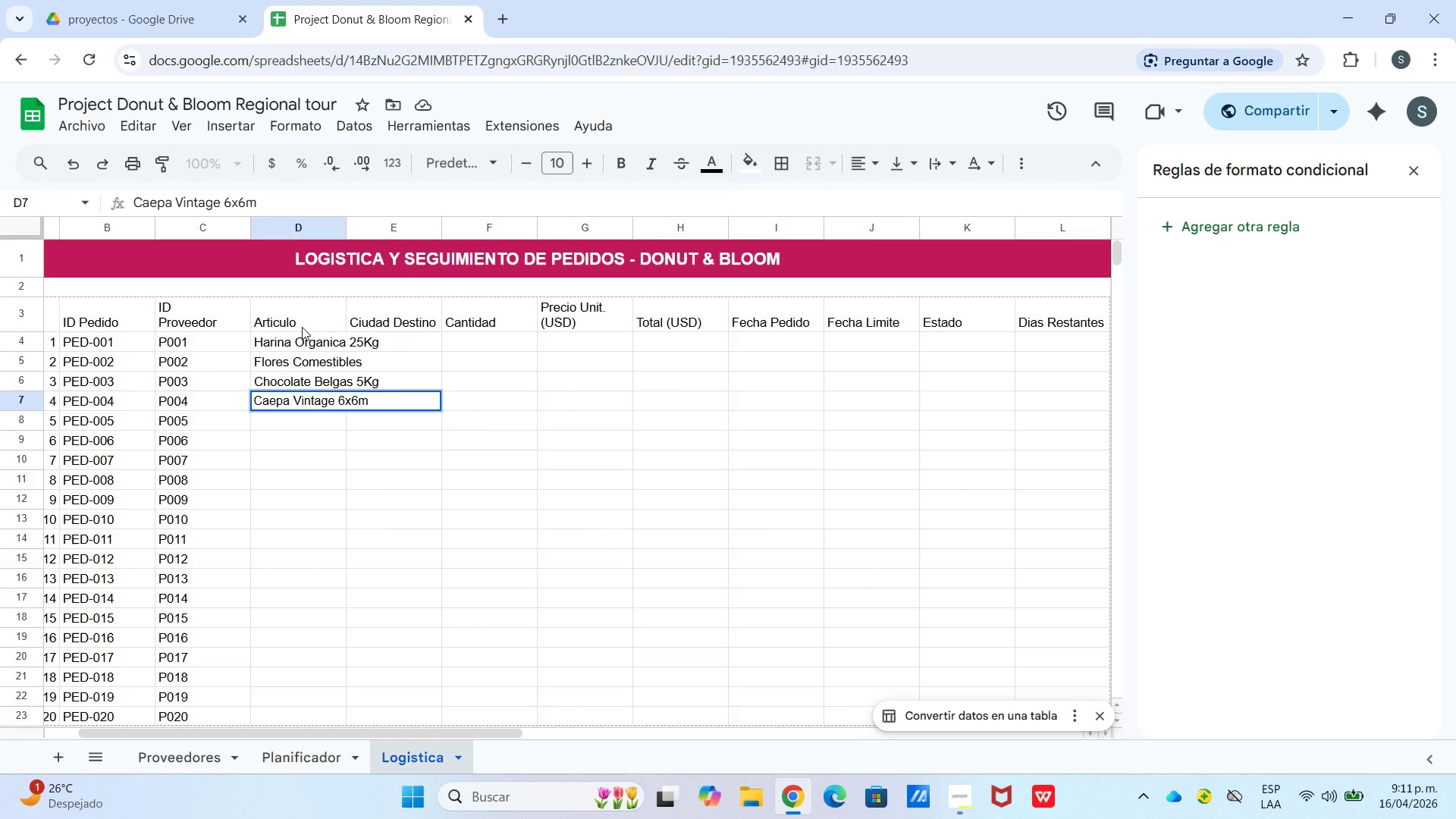 
key(Enter)
 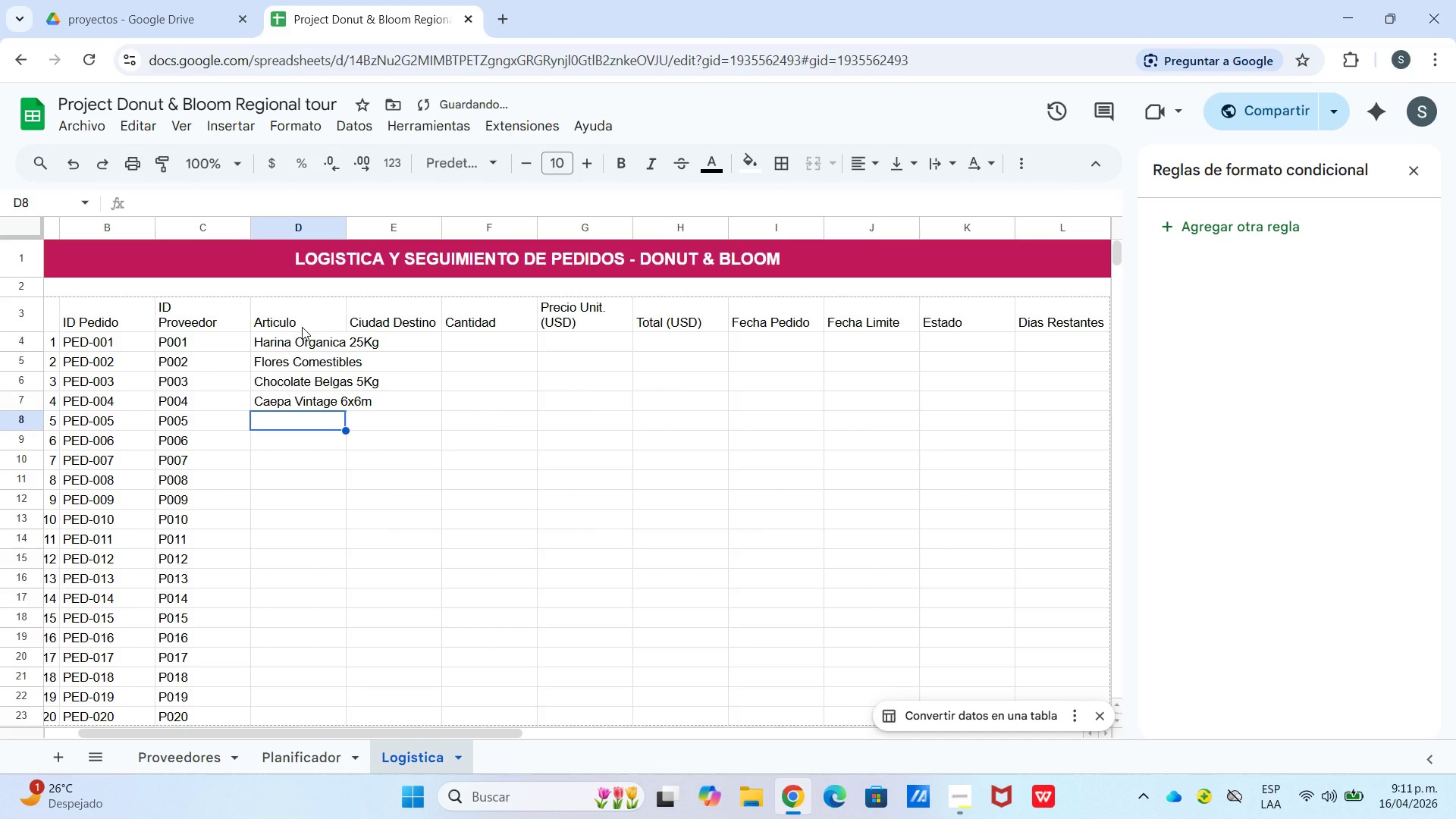 
type(Aceite dde)
key(Backspace)
key(Backspace)
type(e Lavanda)
 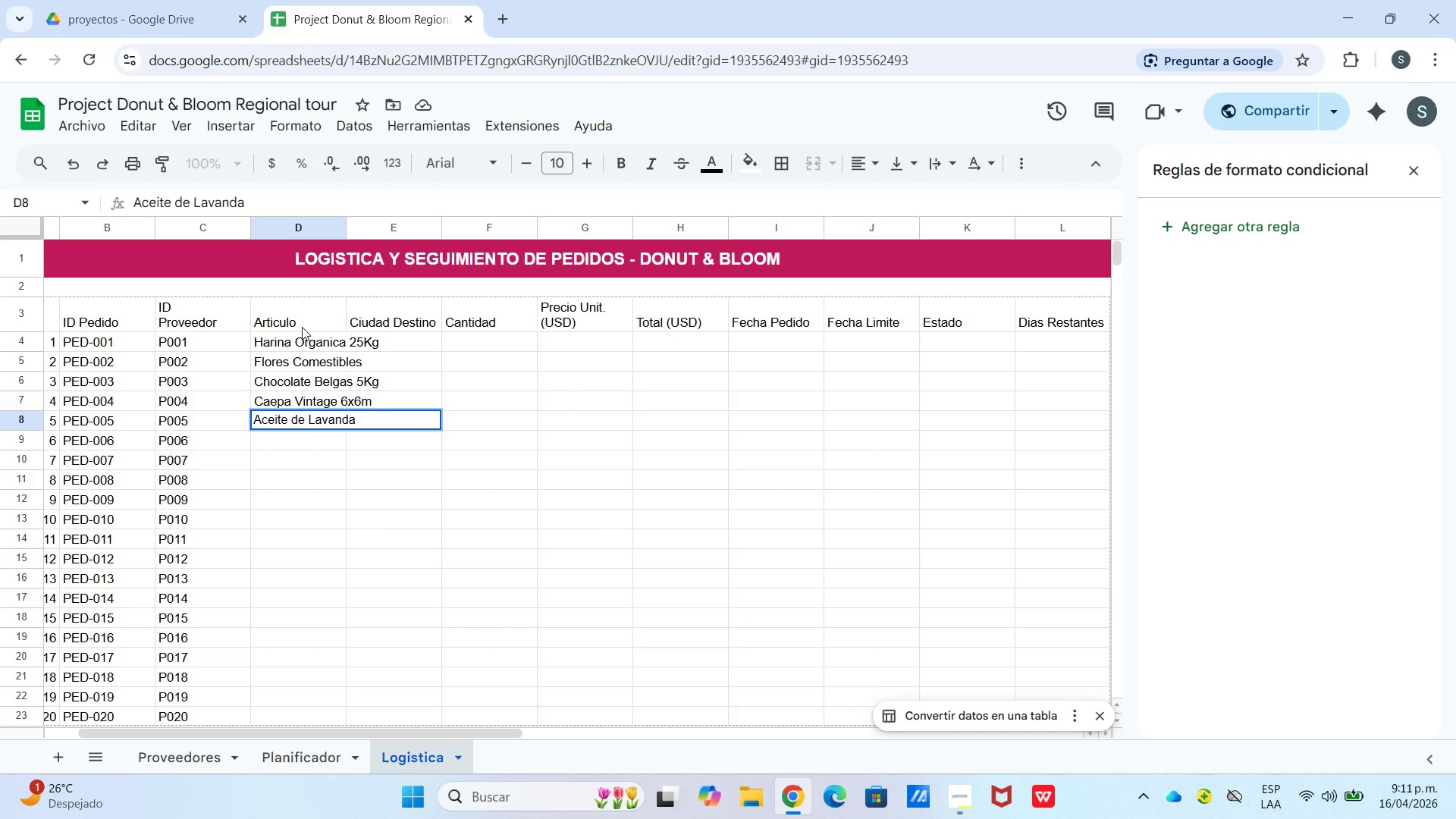 
key(Enter)
 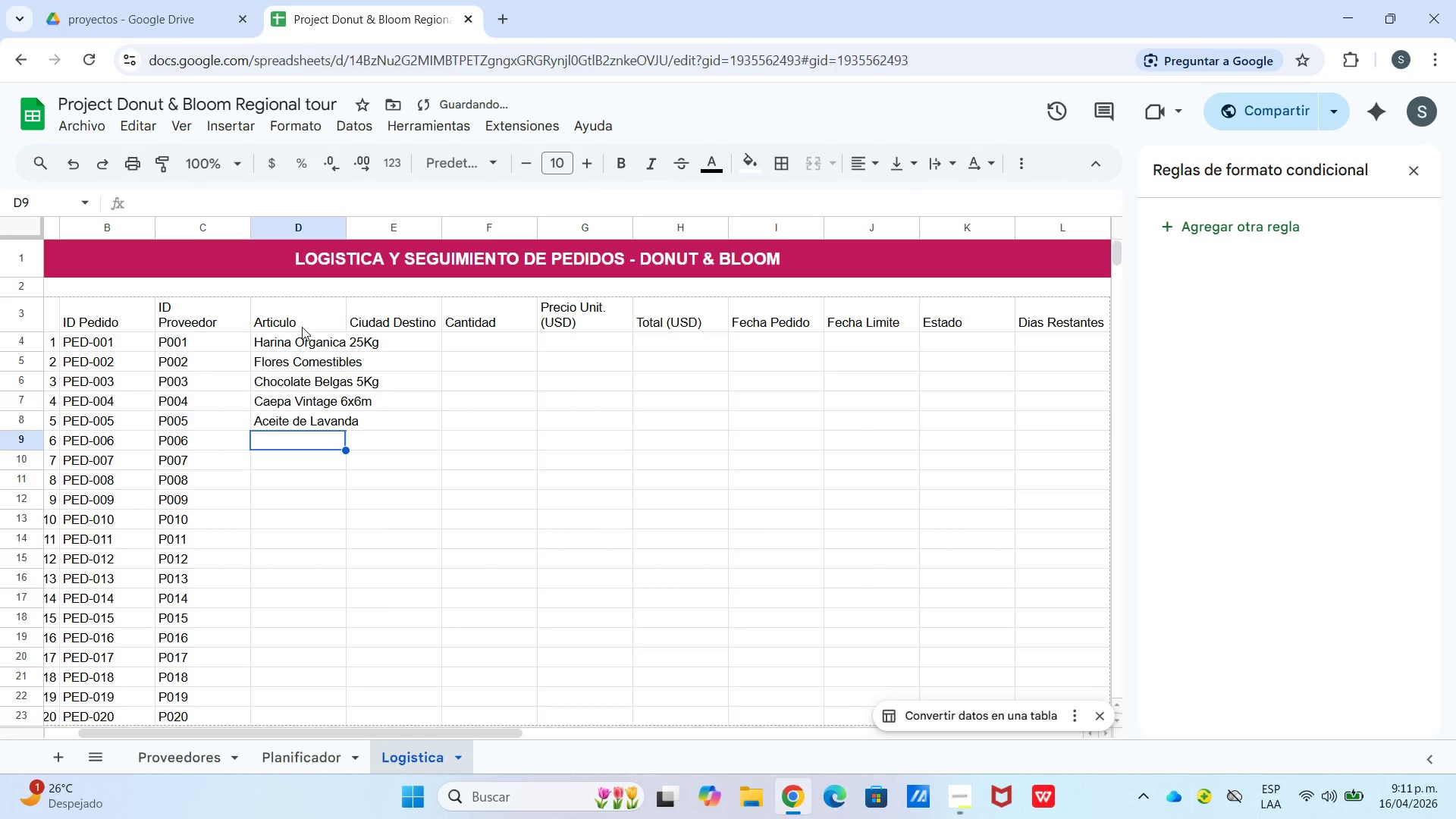 
type(Transporte Refrigerado)
 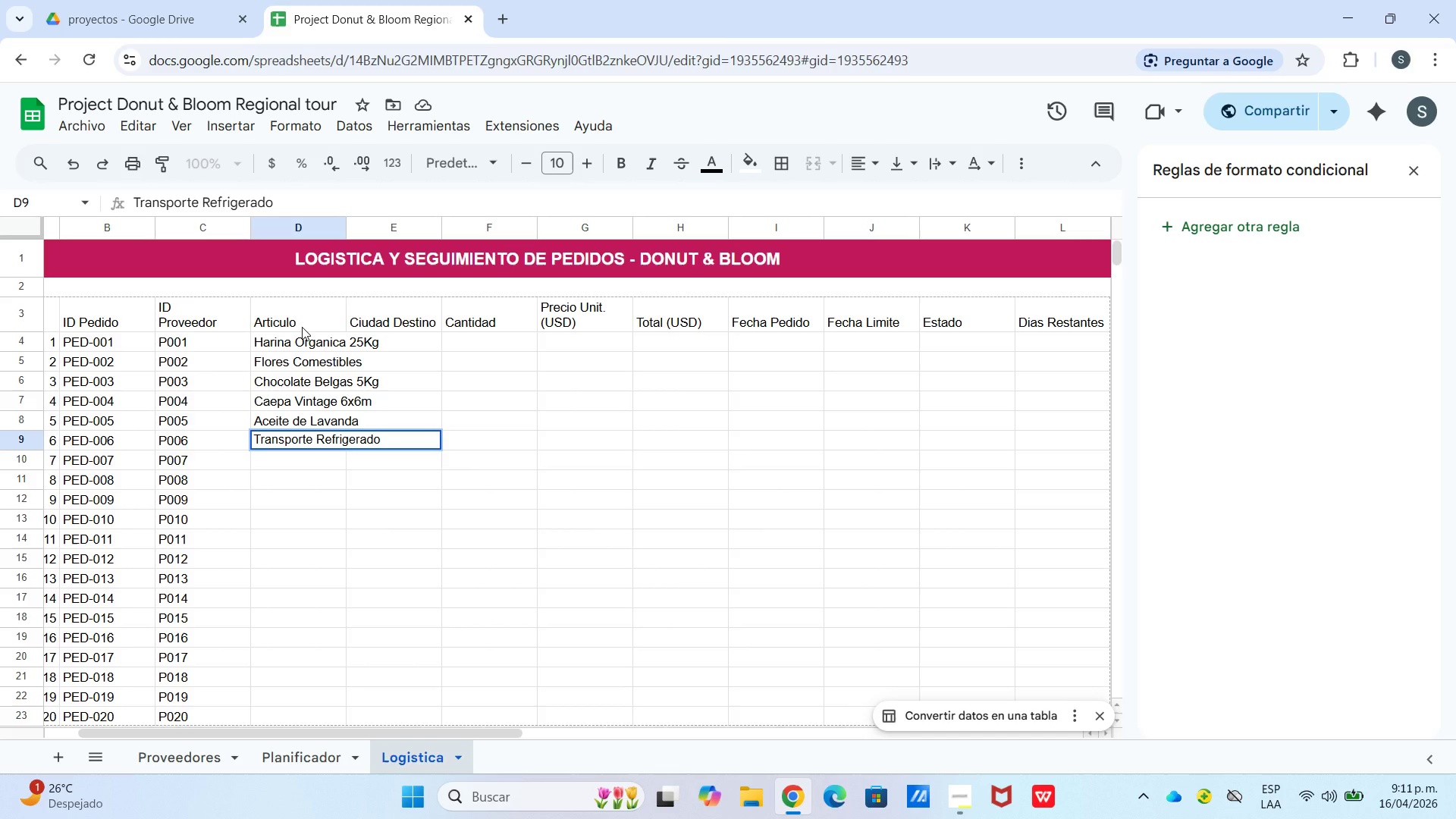 
hold_key(key=ShiftLeft, duration=0.67)
 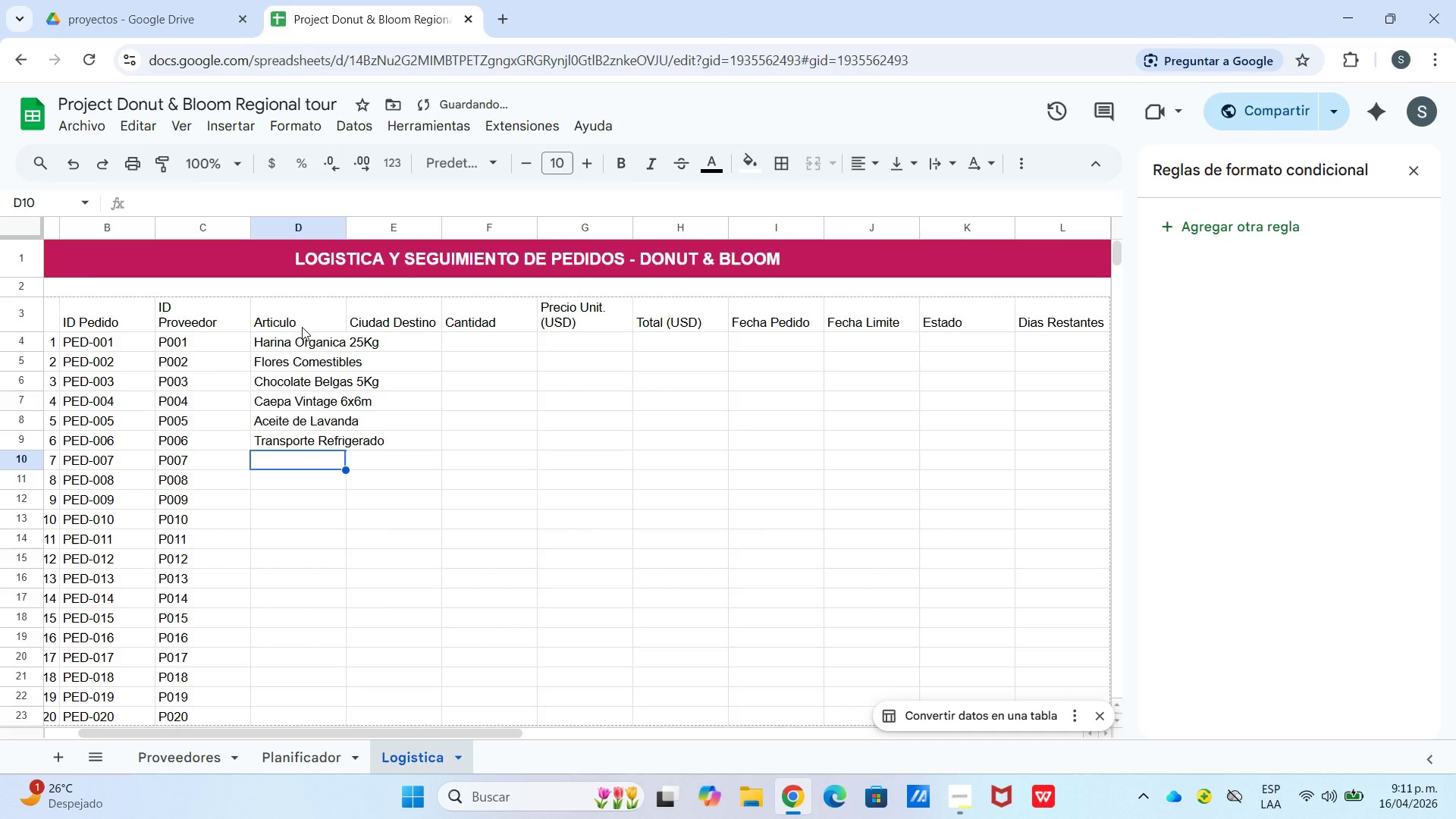 
key(Enter)
 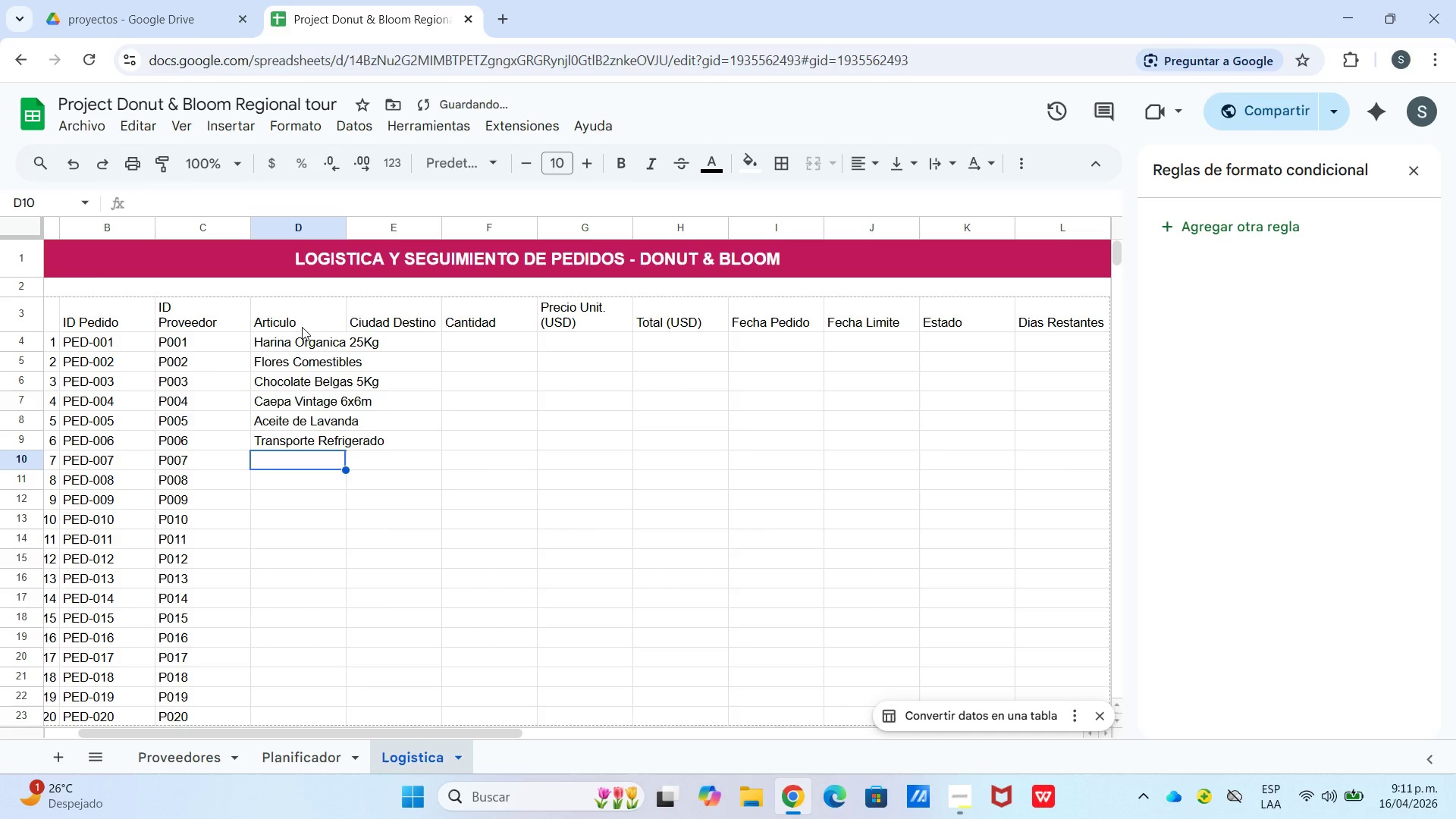 
type(Sel)
key(Backspace)
type(t Vajila)
key(Backspace)
type(la)
 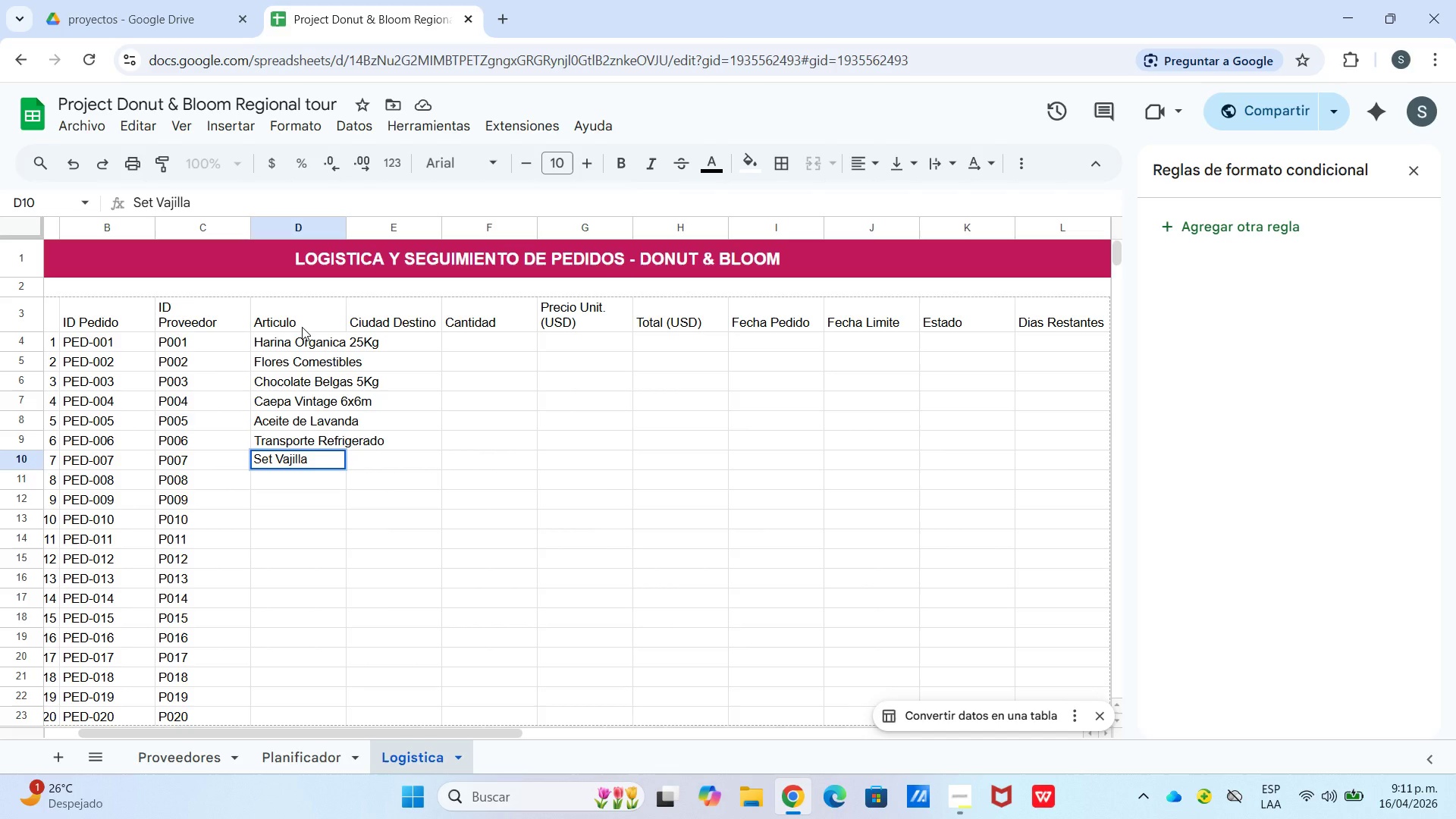 
type( Vintage)
 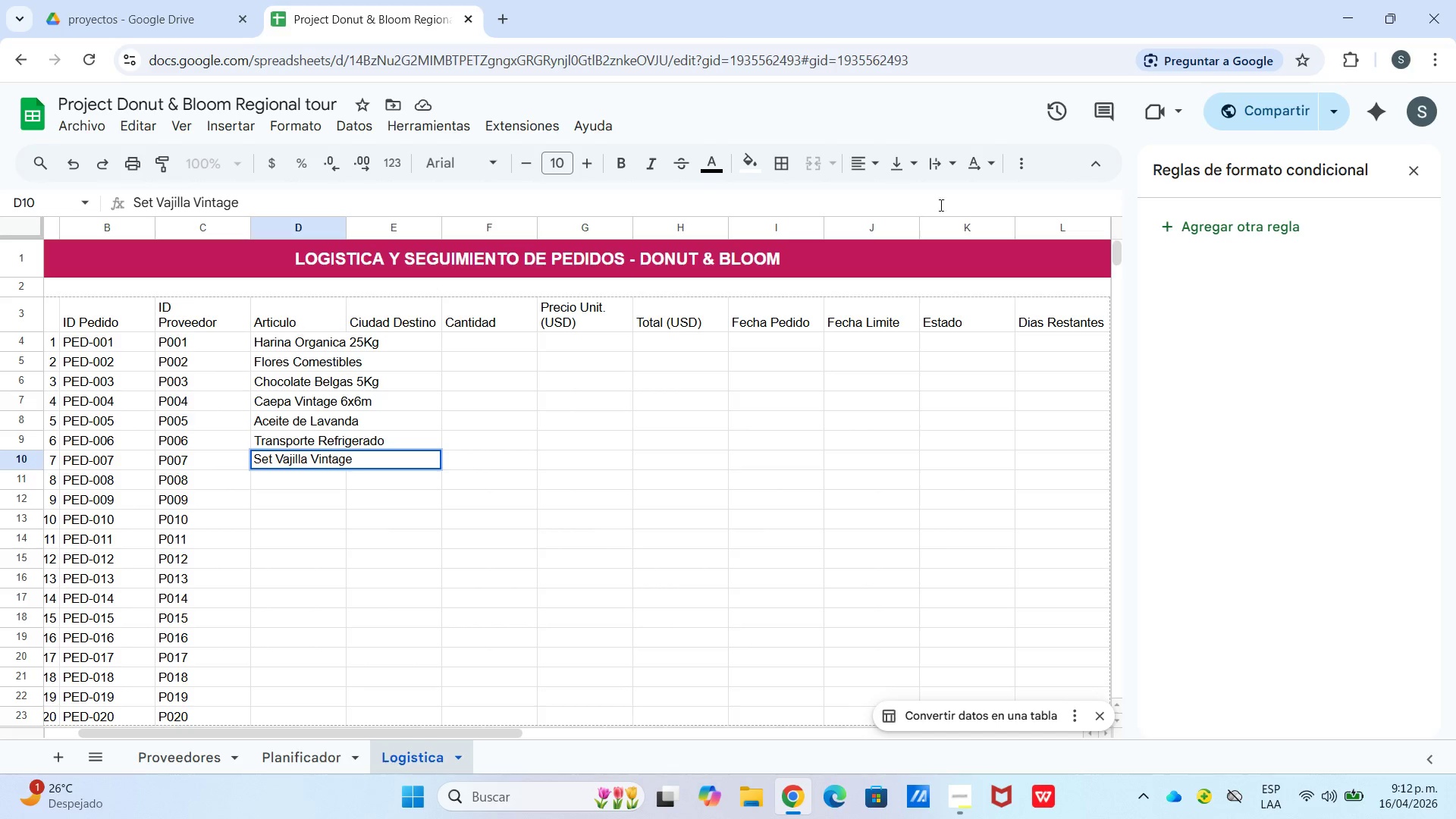 